 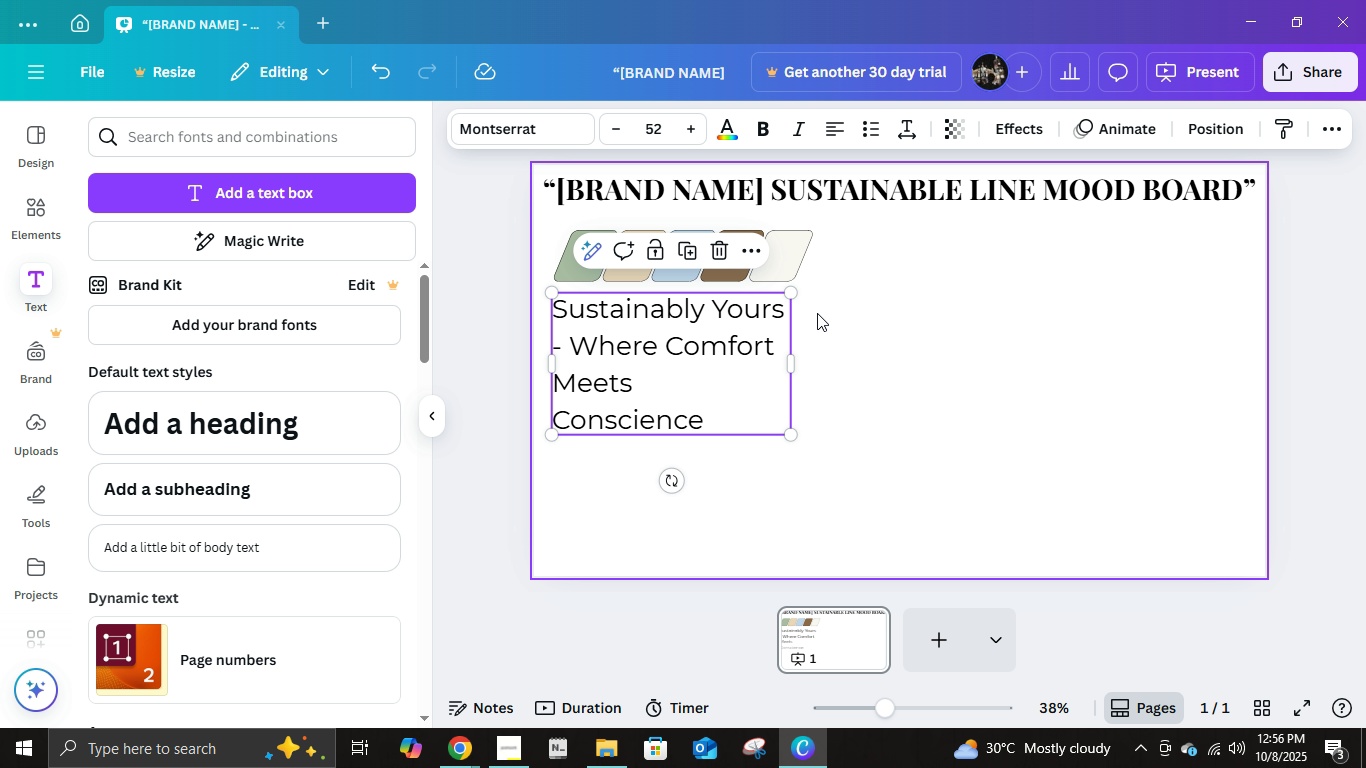 
left_click([829, 126])
 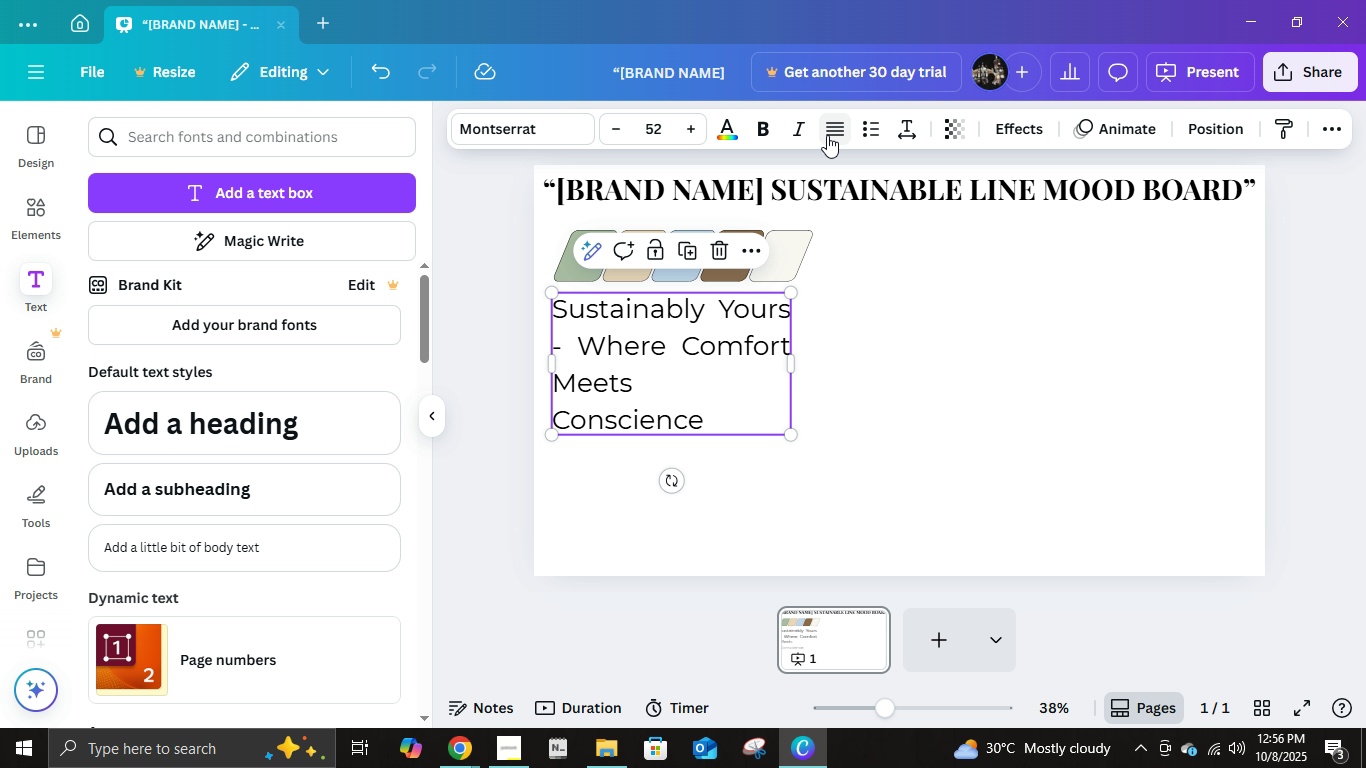 
left_click([827, 133])
 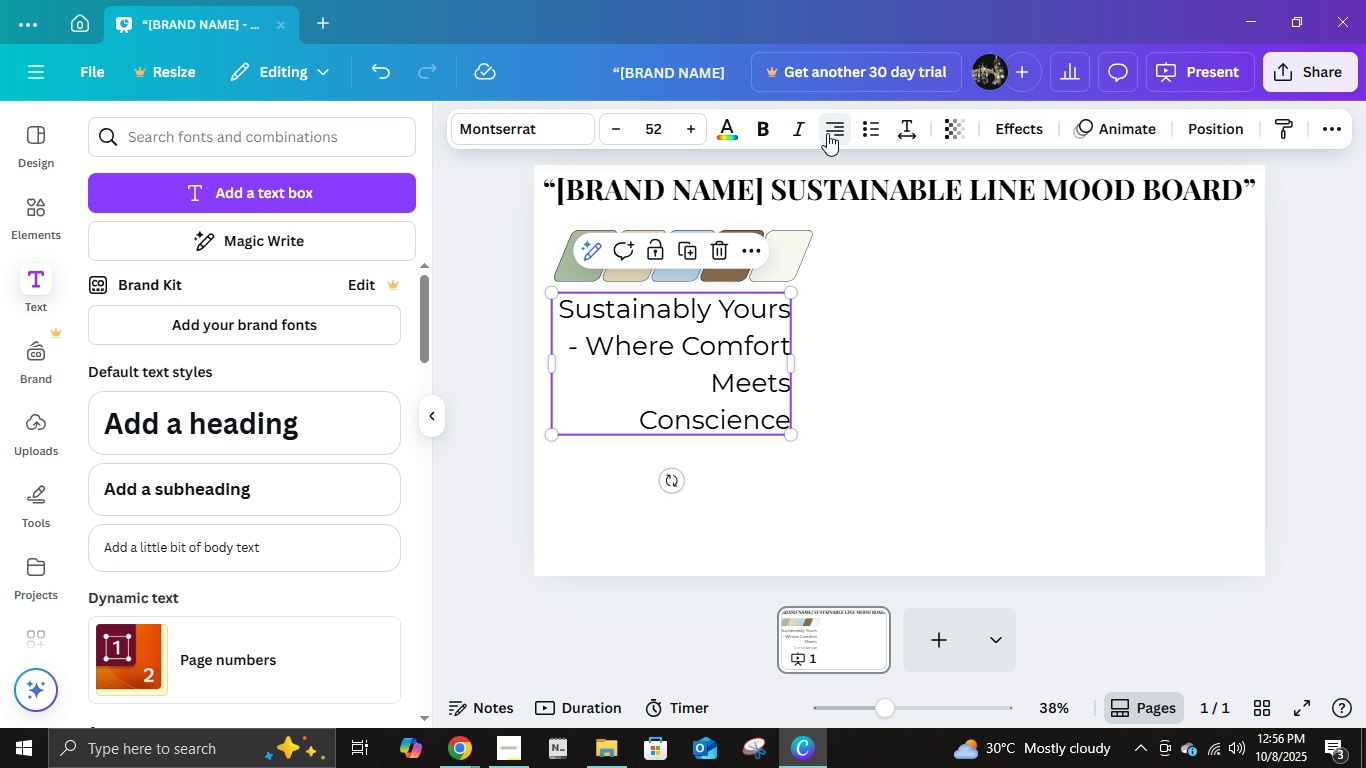 
left_click([827, 133])
 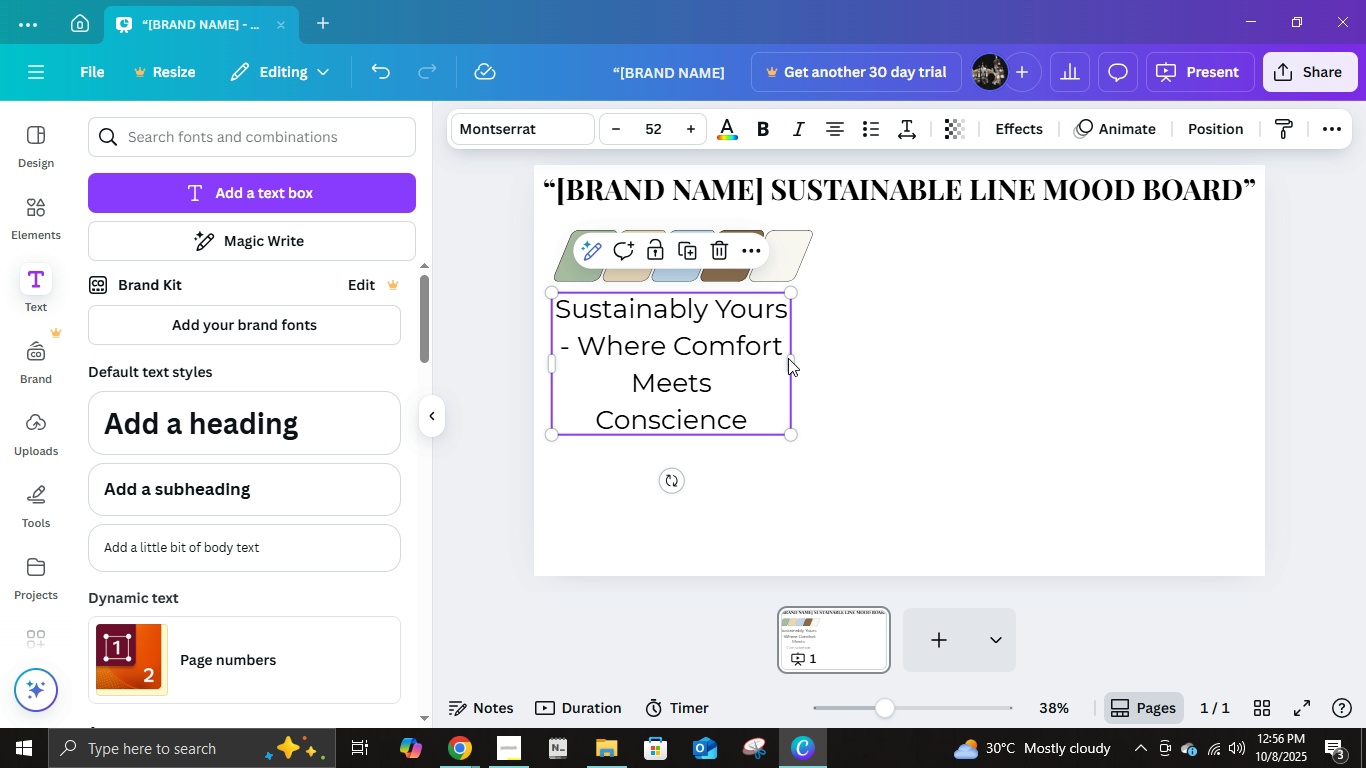 
left_click([788, 359])